 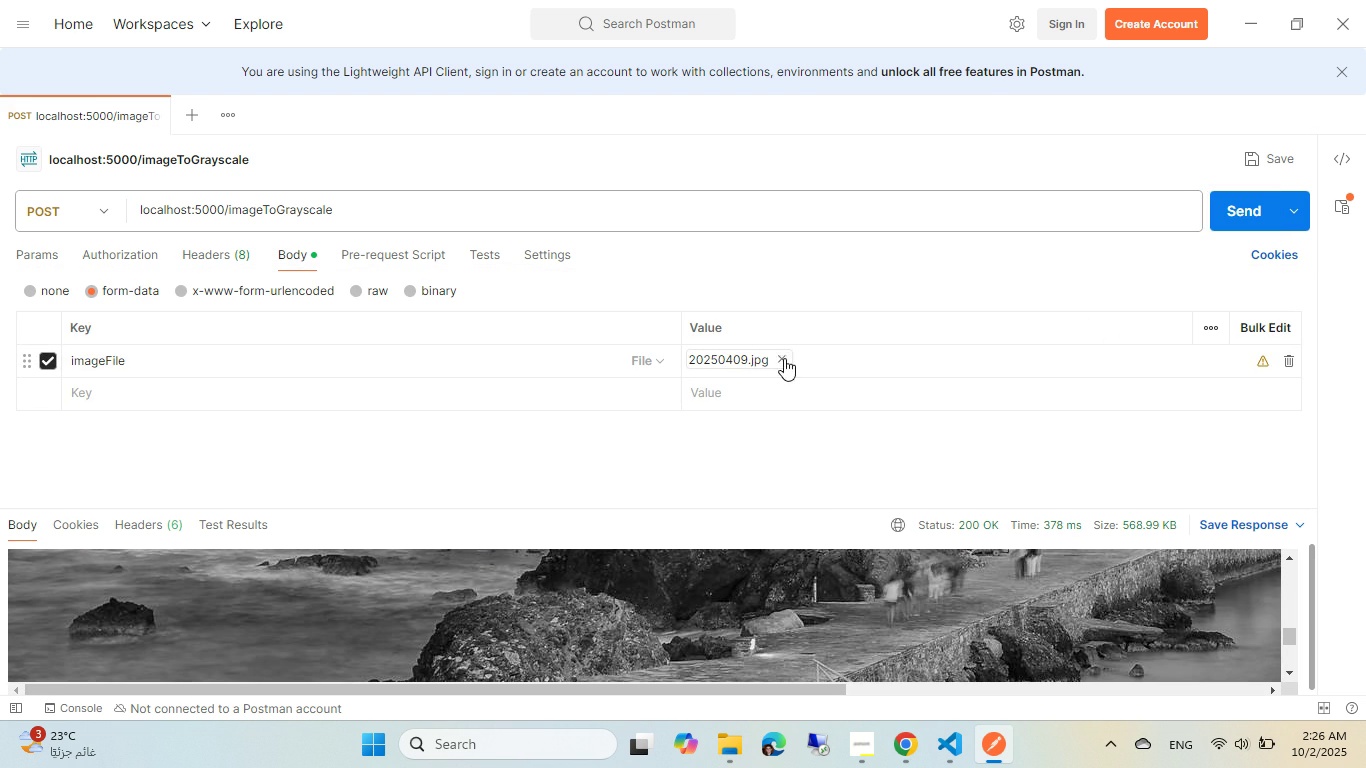 
left_click([787, 359])
 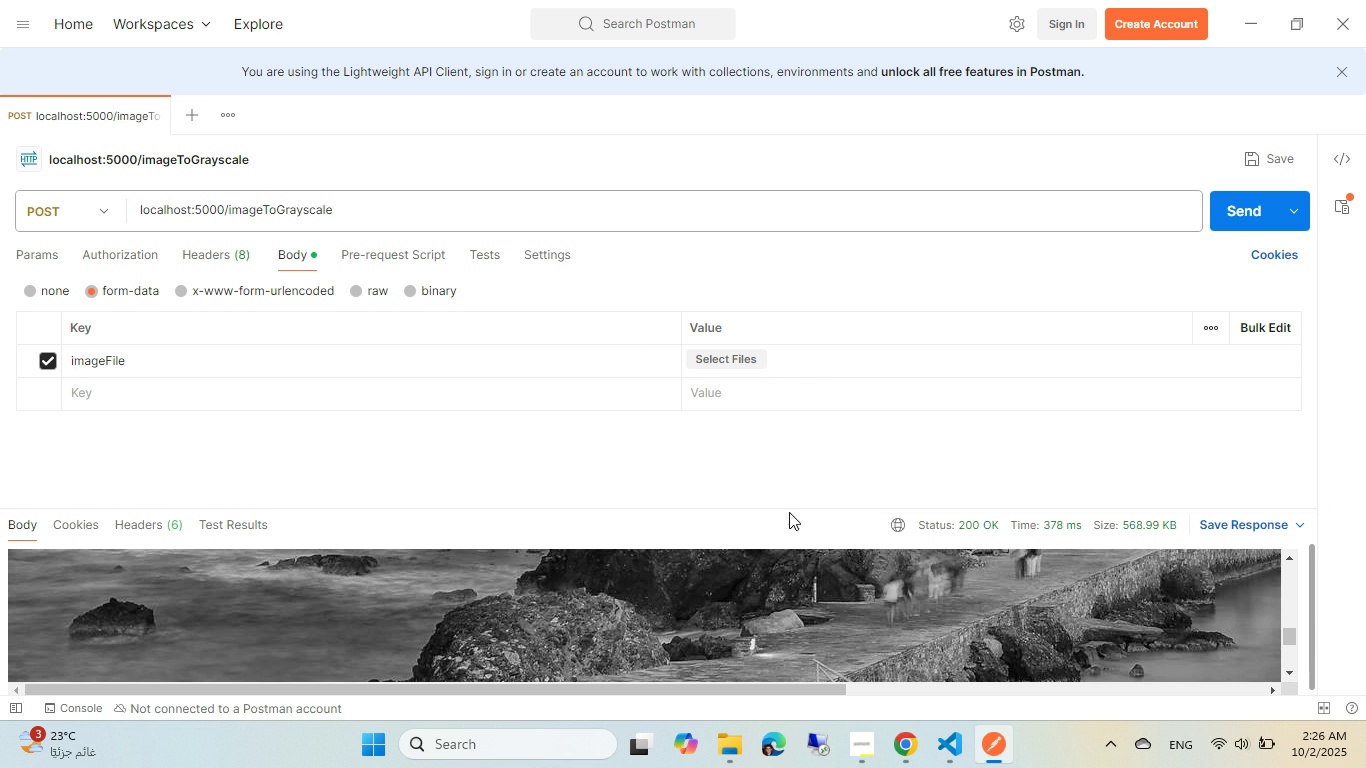 
left_click([760, 360])
 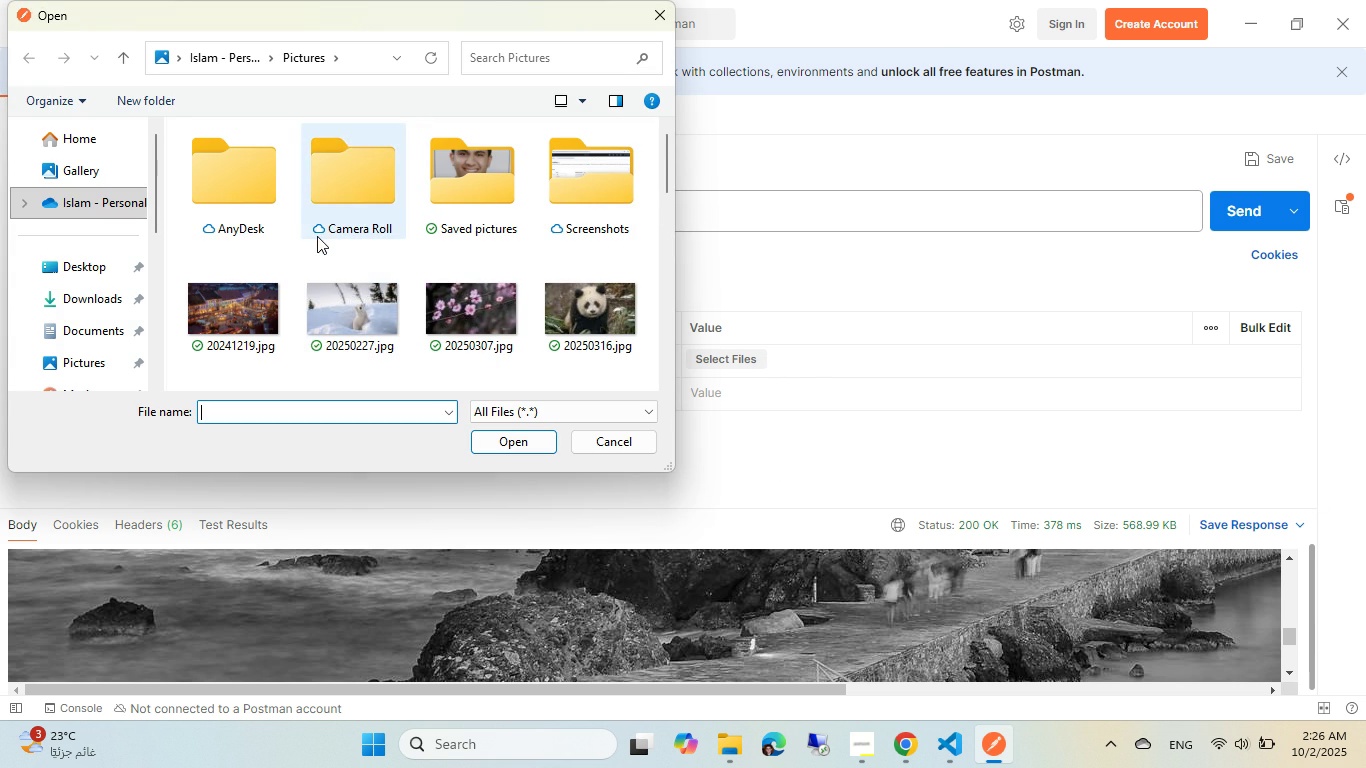 
scroll: coordinate [304, 250], scroll_direction: down, amount: 6.0
 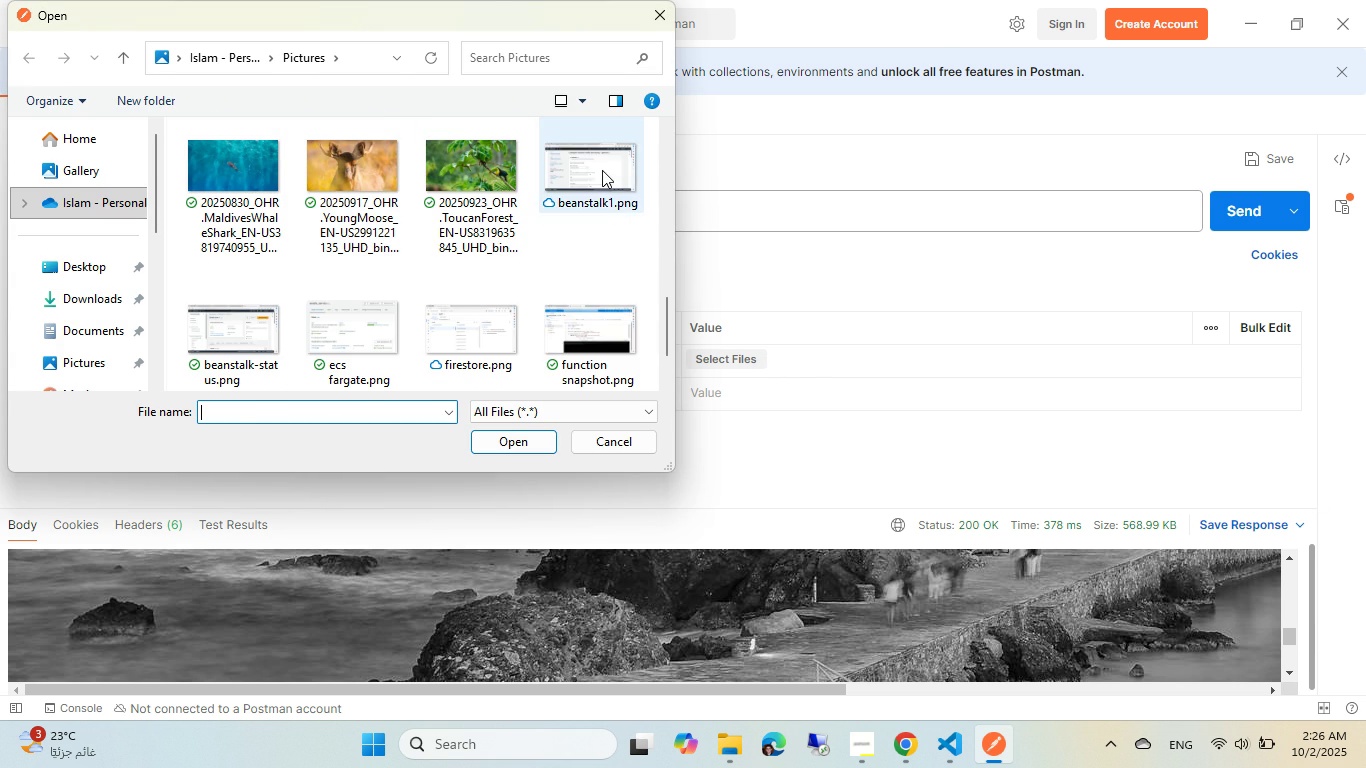 
double_click([603, 169])
 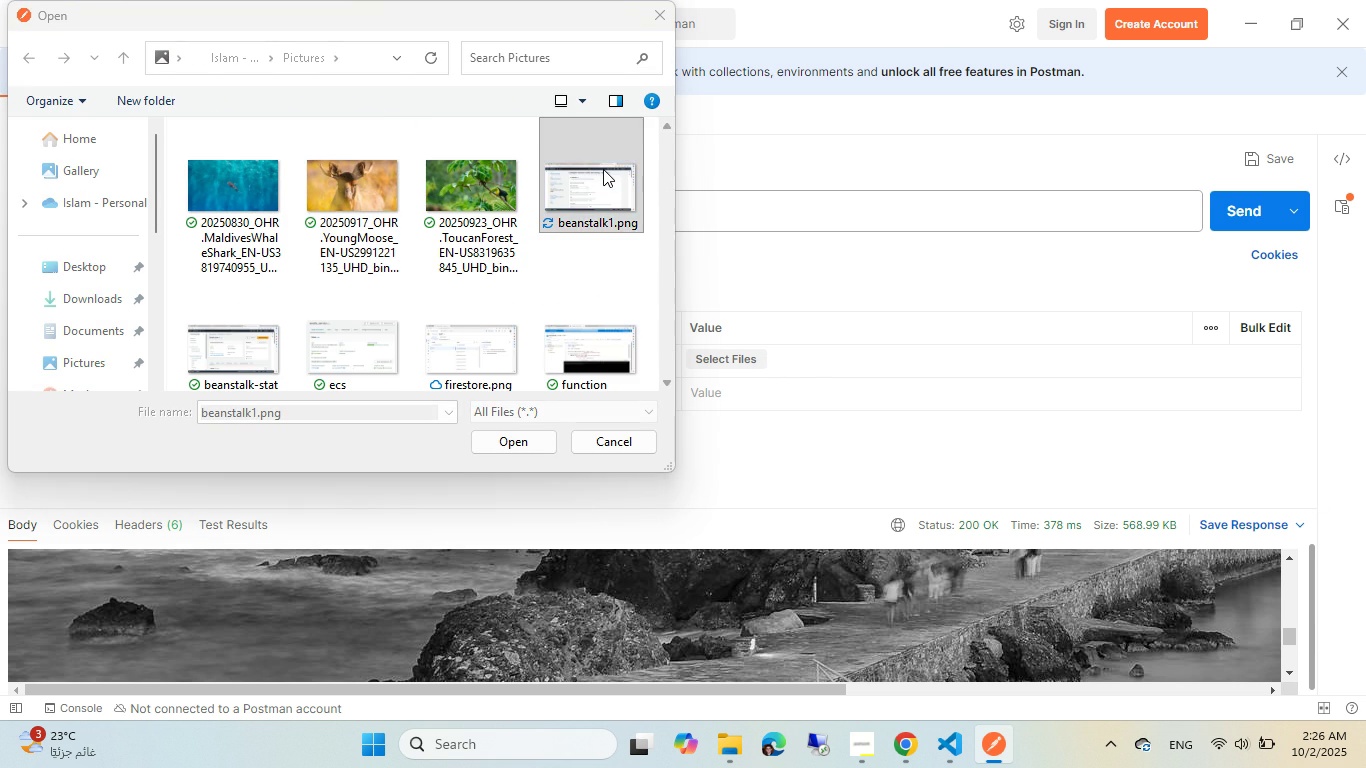 
double_click([603, 169])
 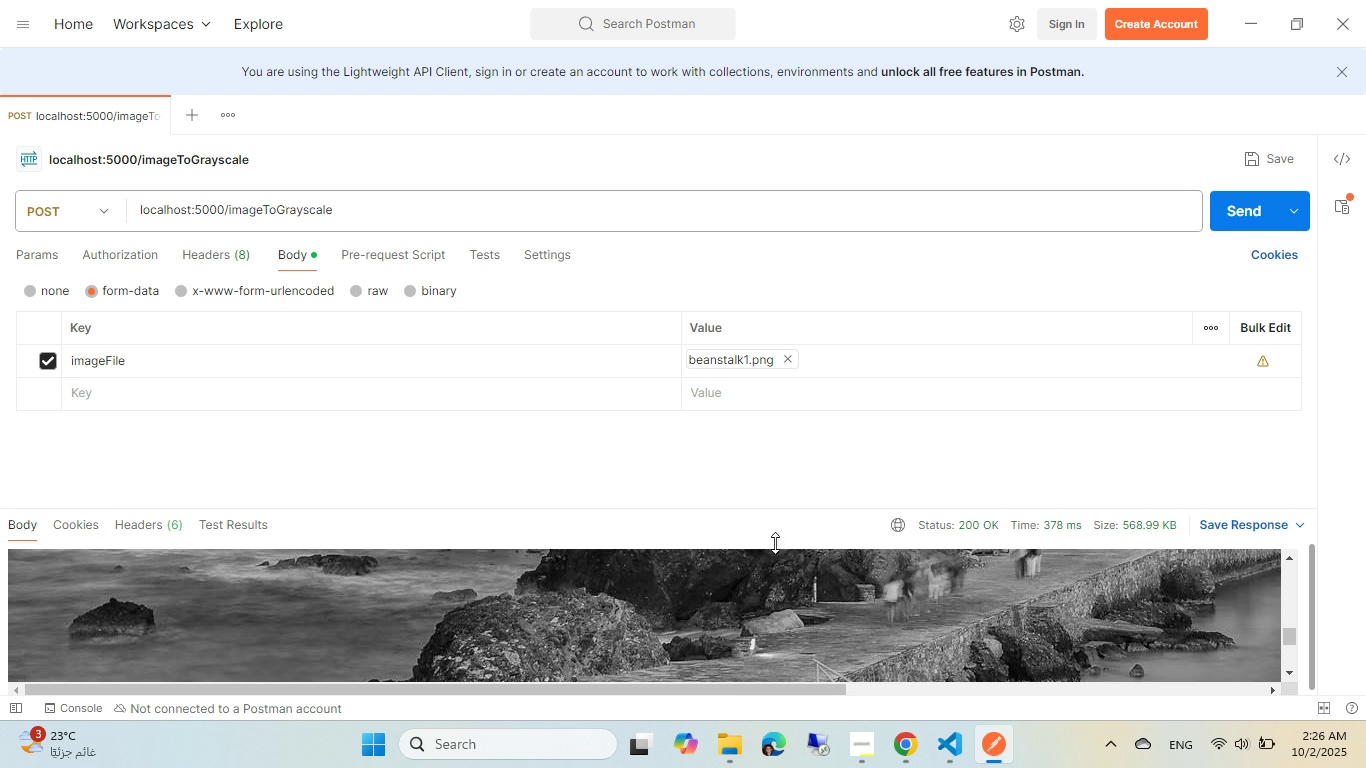 
left_click([1243, 194])
 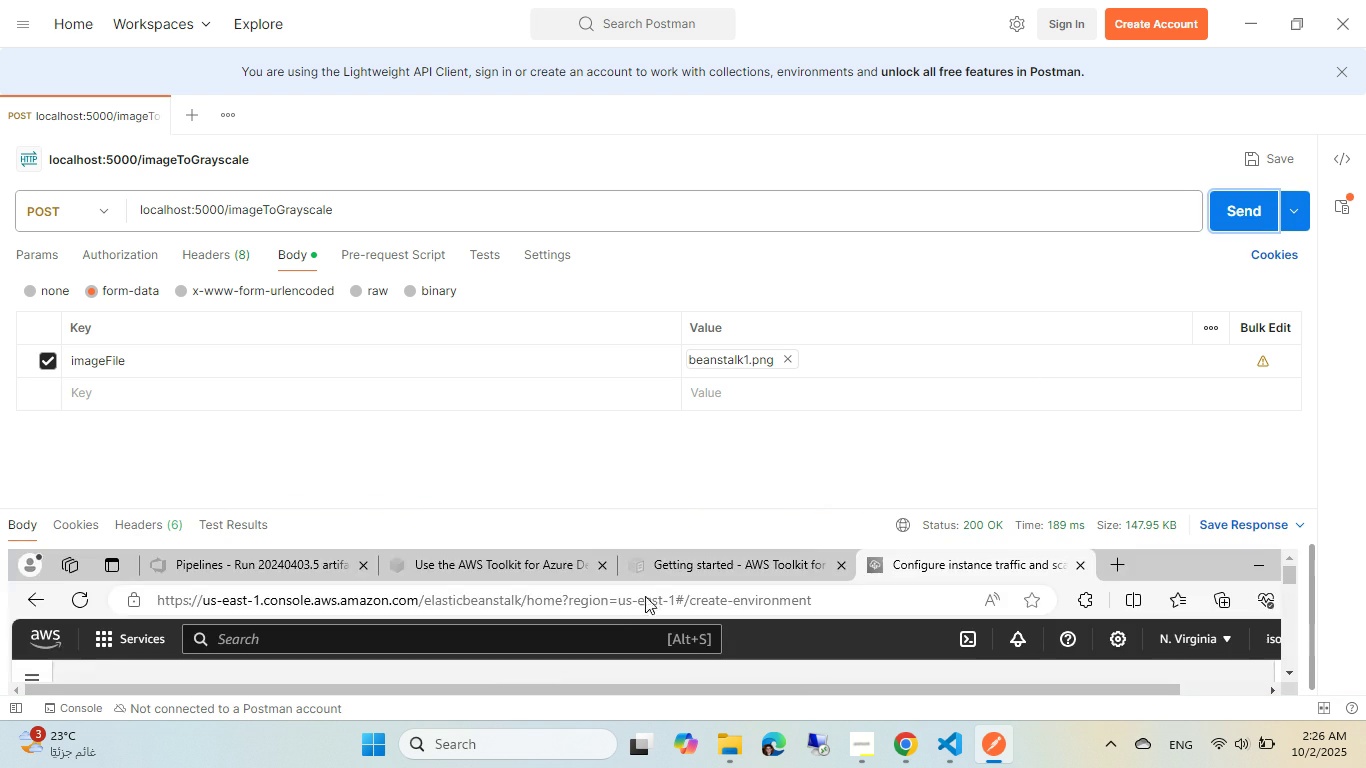 
scroll: coordinate [649, 589], scroll_direction: down, amount: 8.0
 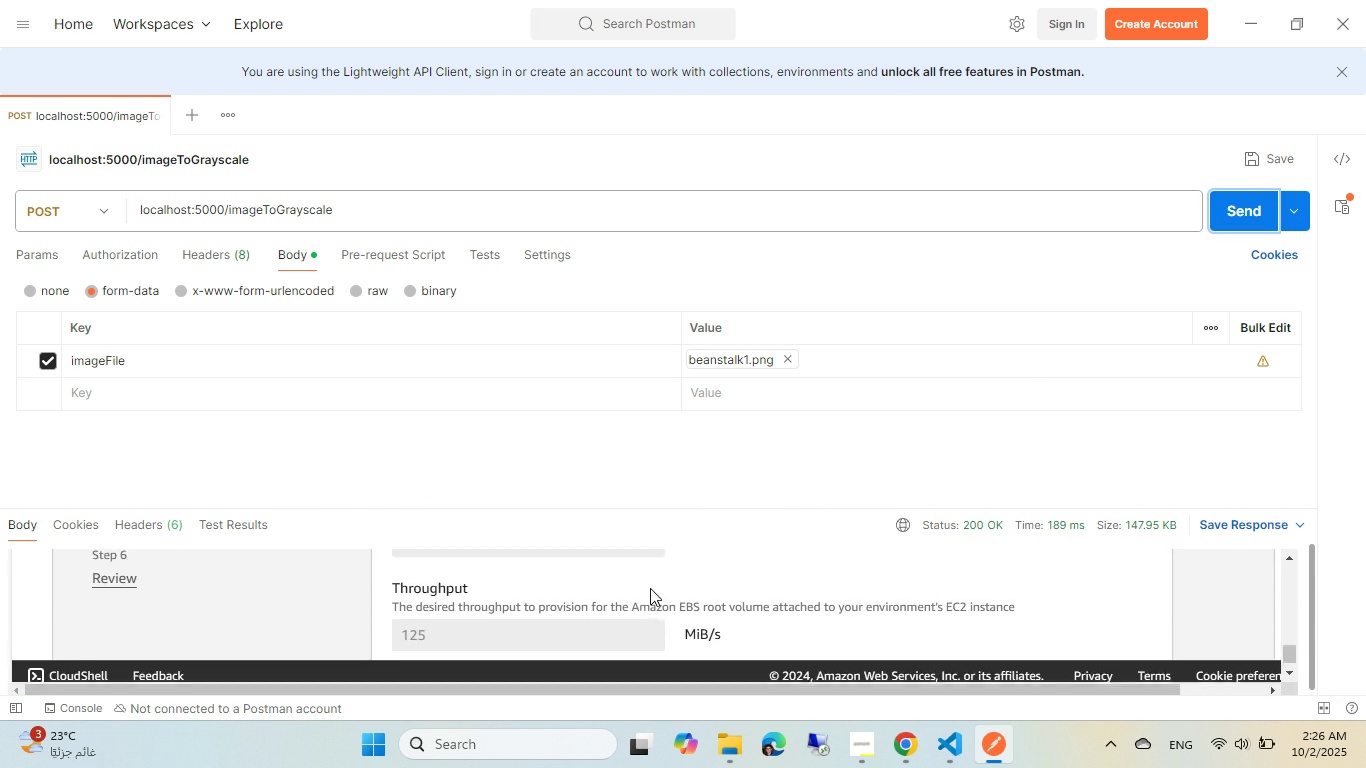 
scroll: coordinate [650, 588], scroll_direction: up, amount: 7.0
 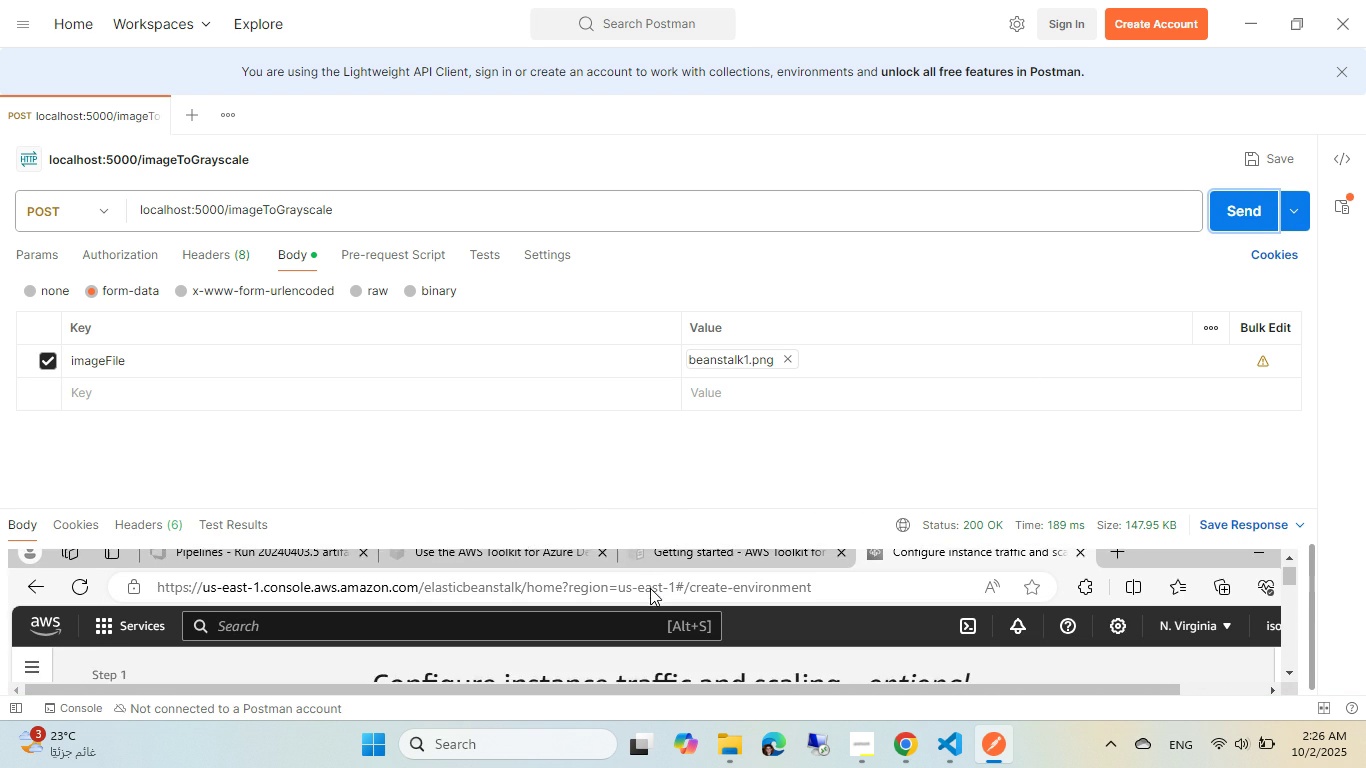 
scroll: coordinate [650, 588], scroll_direction: down, amount: 5.0
 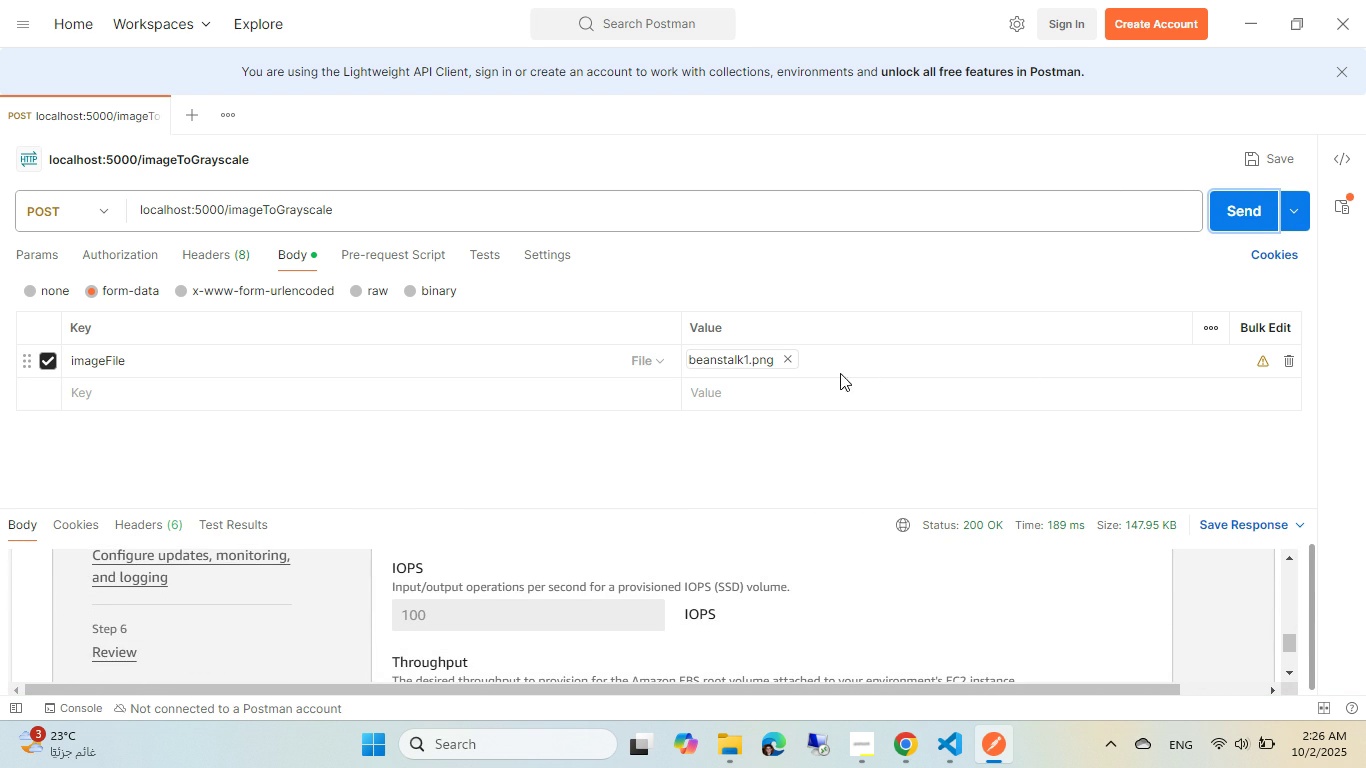 
left_click([787, 363])
 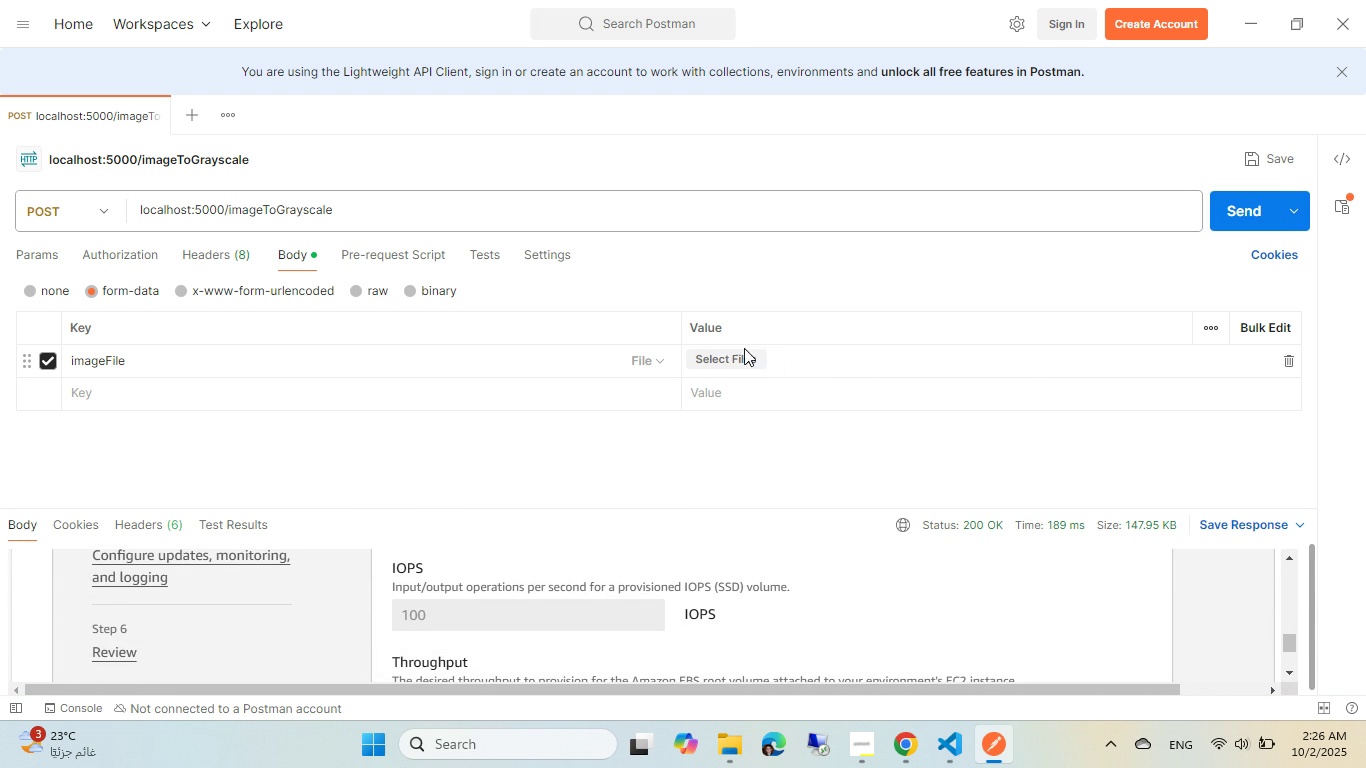 
left_click([741, 348])
 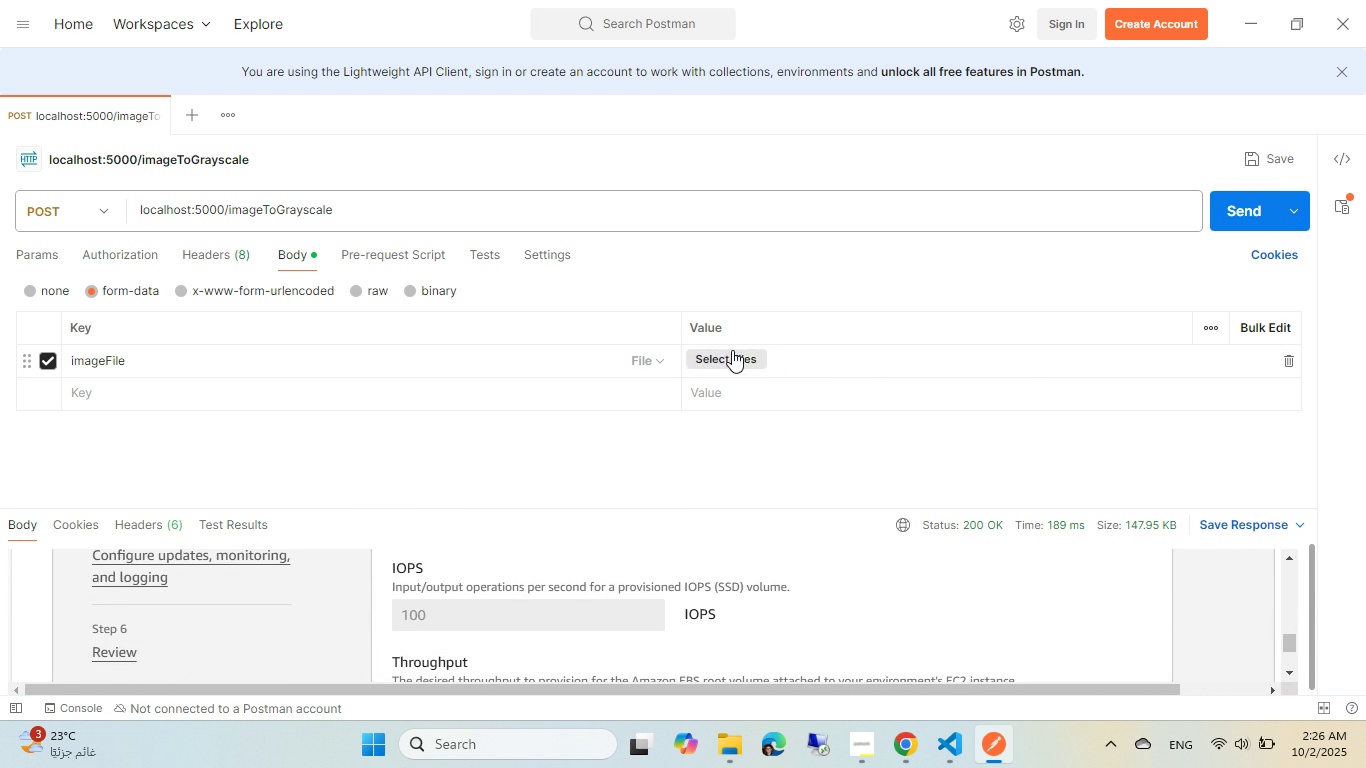 
left_click([732, 350])
 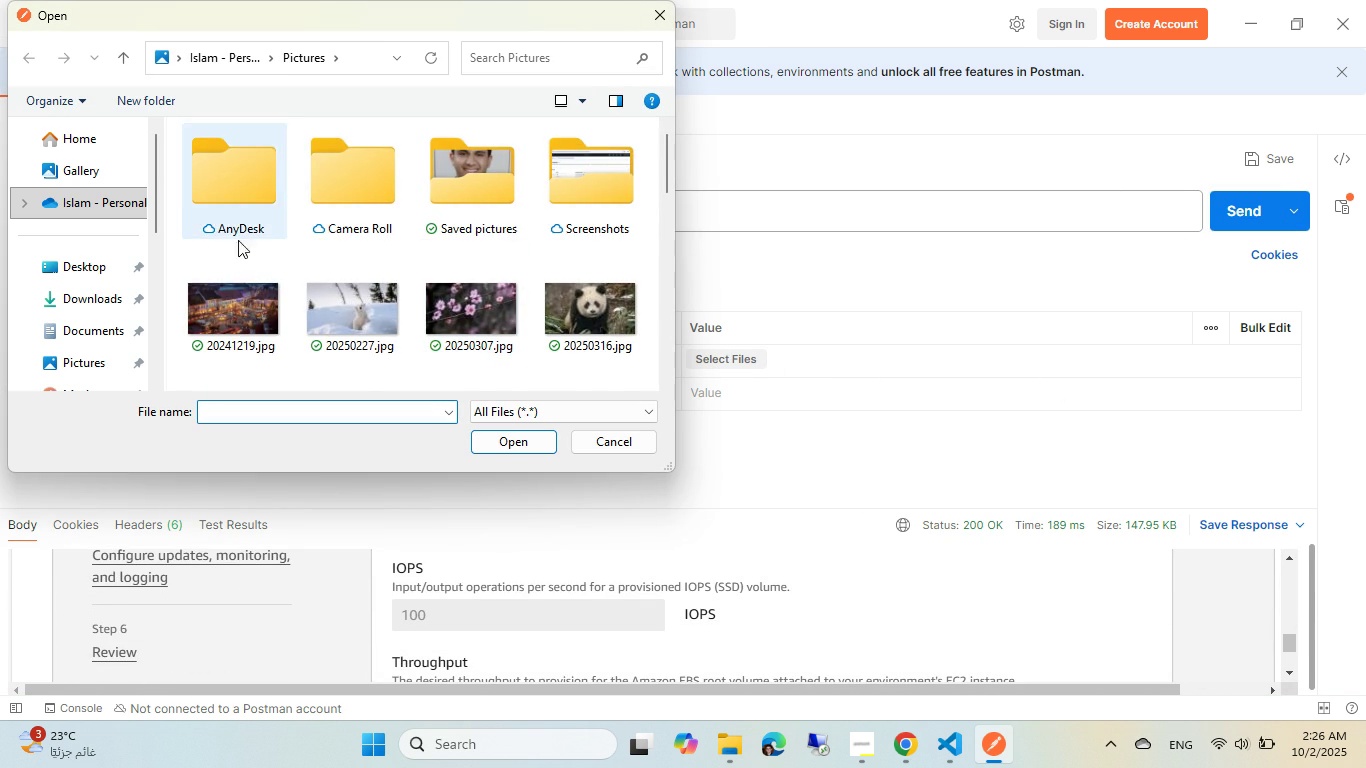 
scroll: coordinate [244, 256], scroll_direction: down, amount: 1.0
 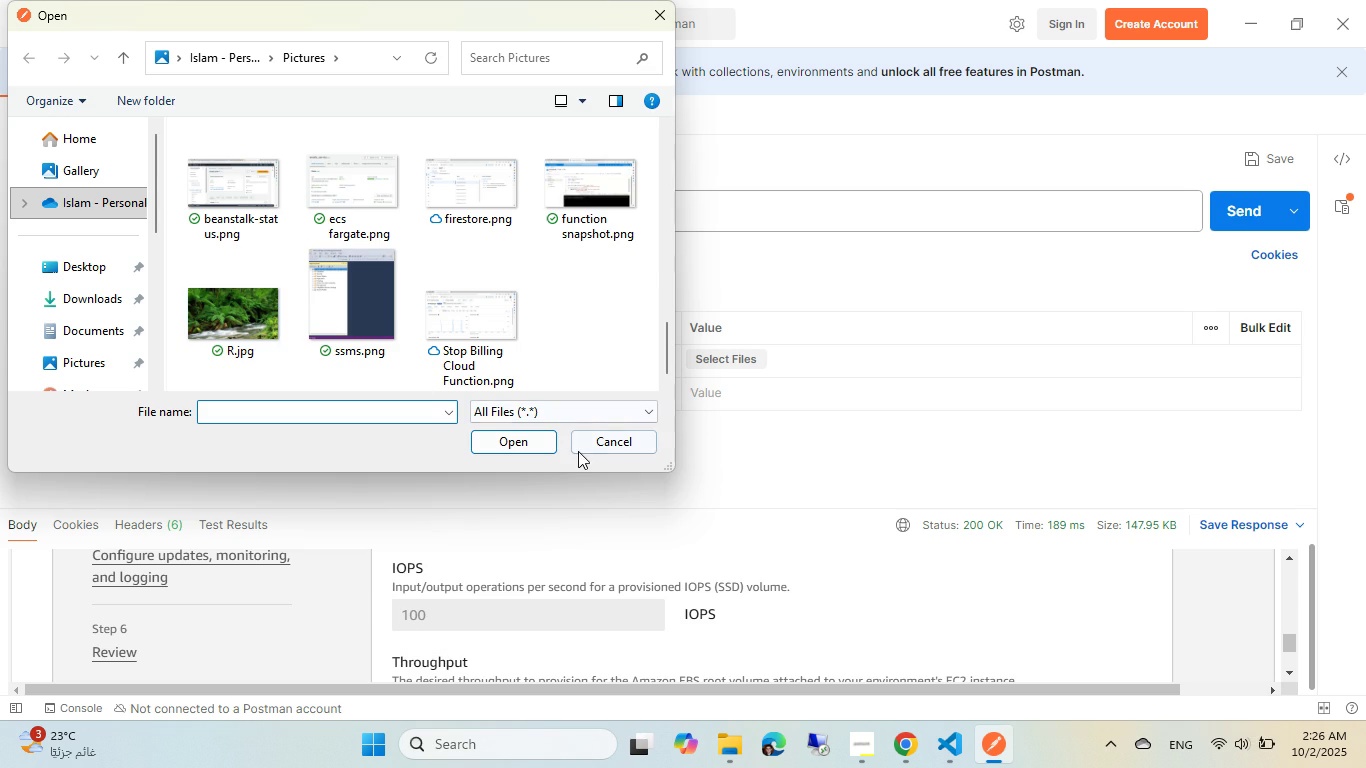 
left_click([593, 437])
 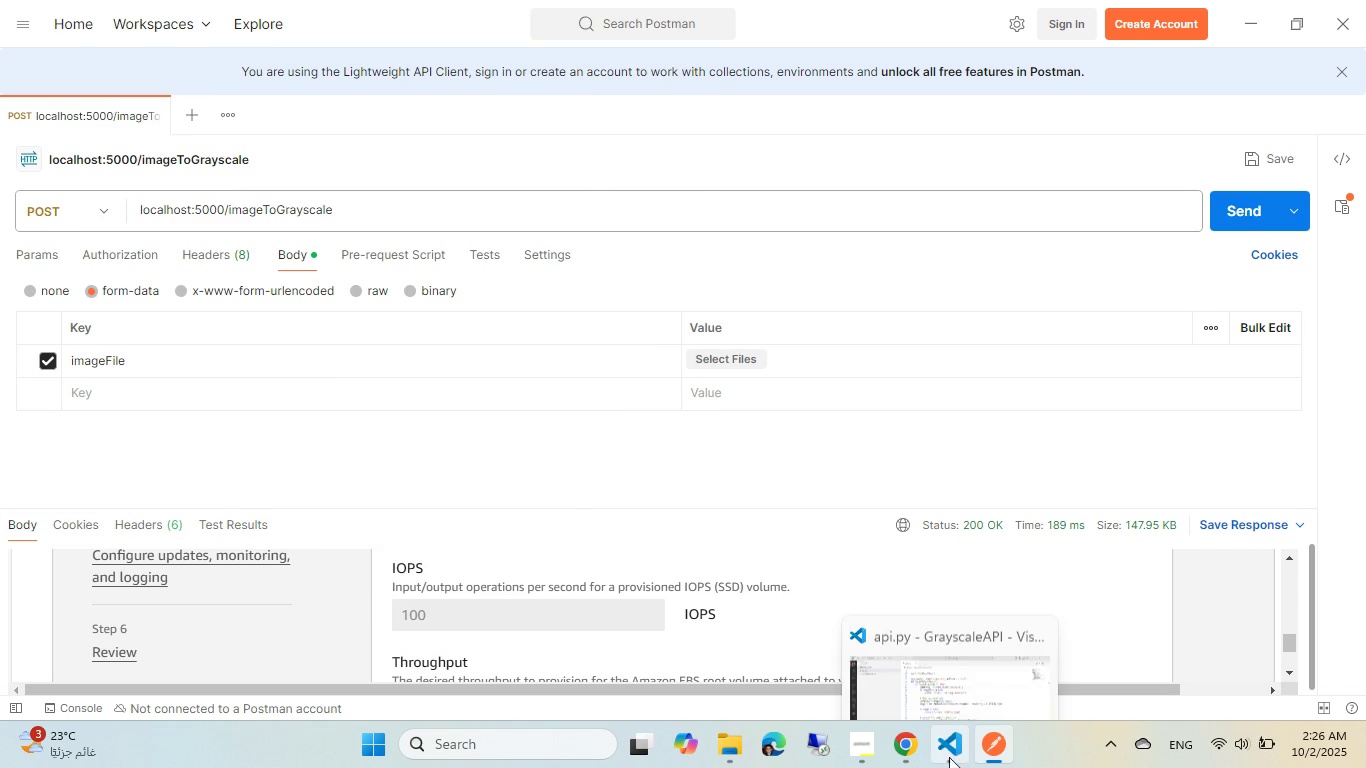 
left_click([917, 756])
 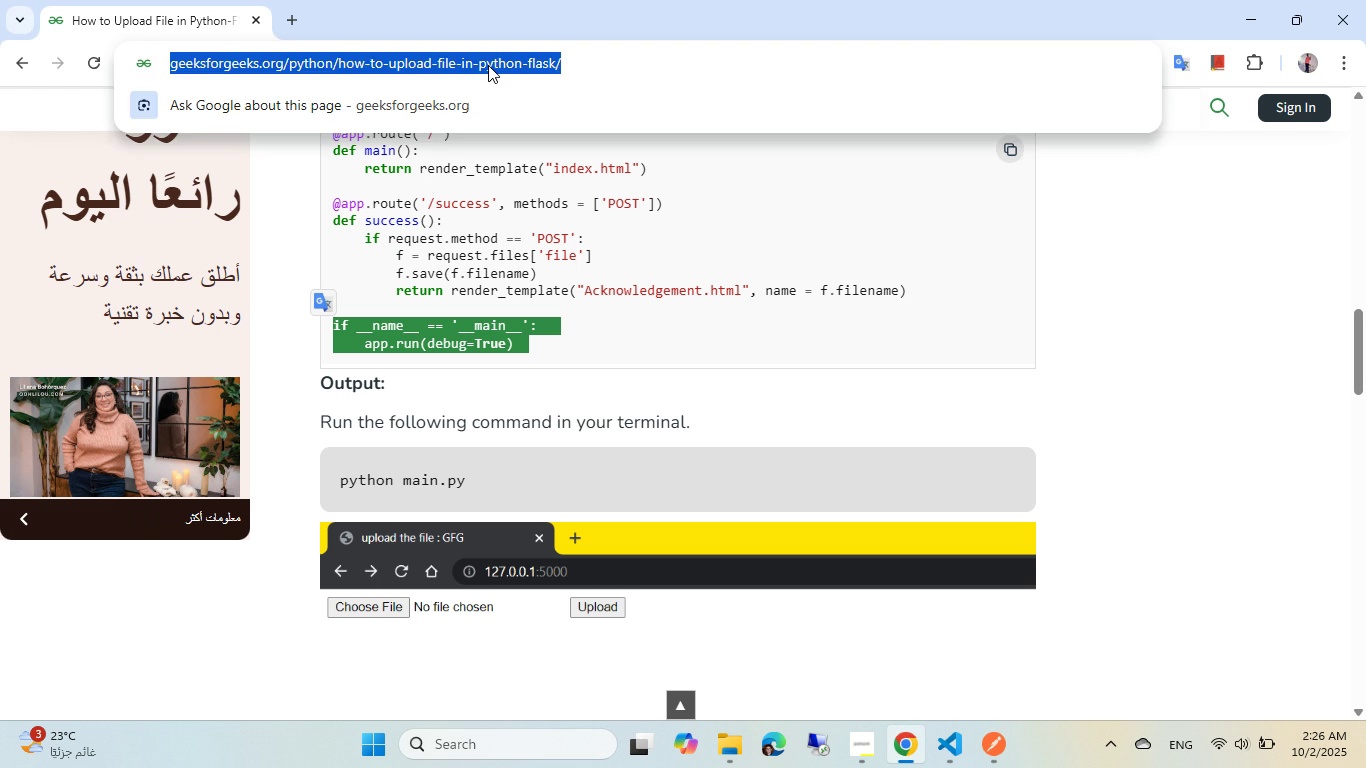 
type(webp image example)
 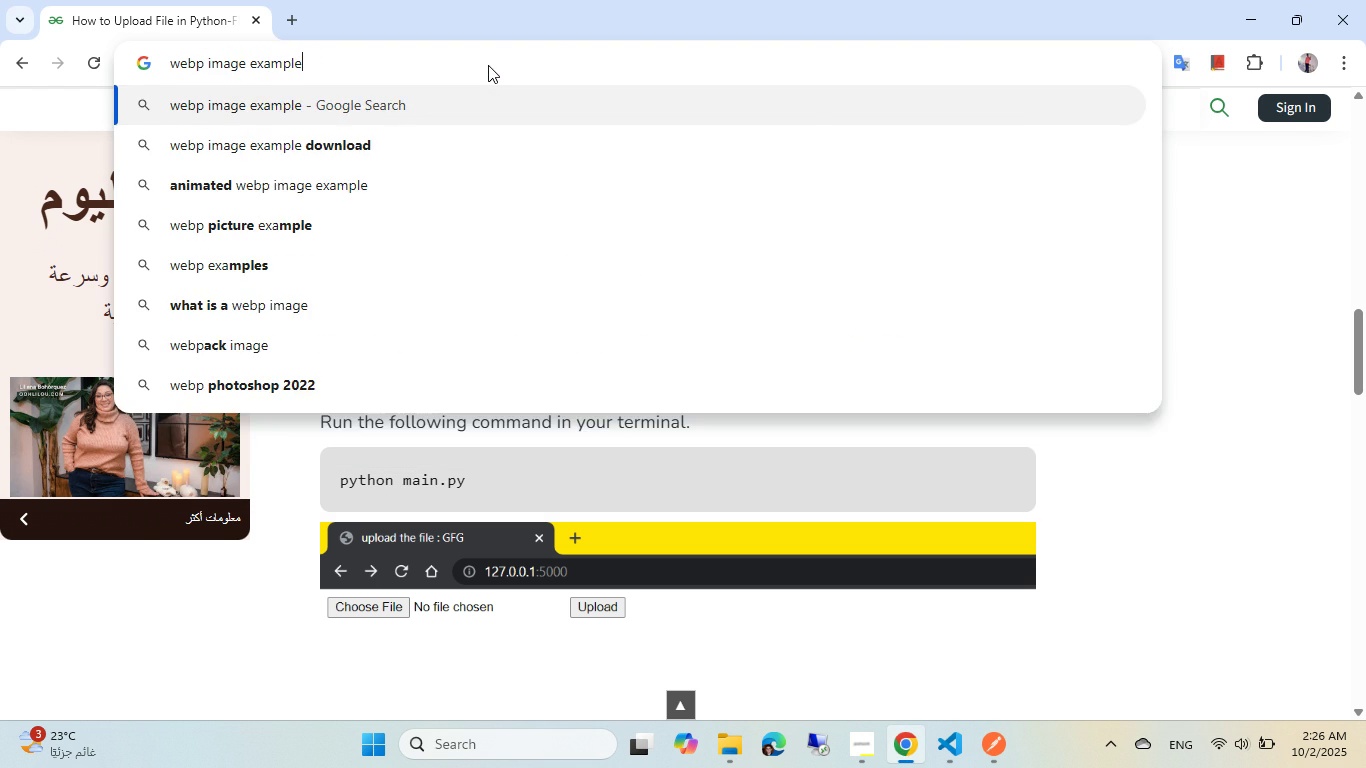 
key(Enter)
 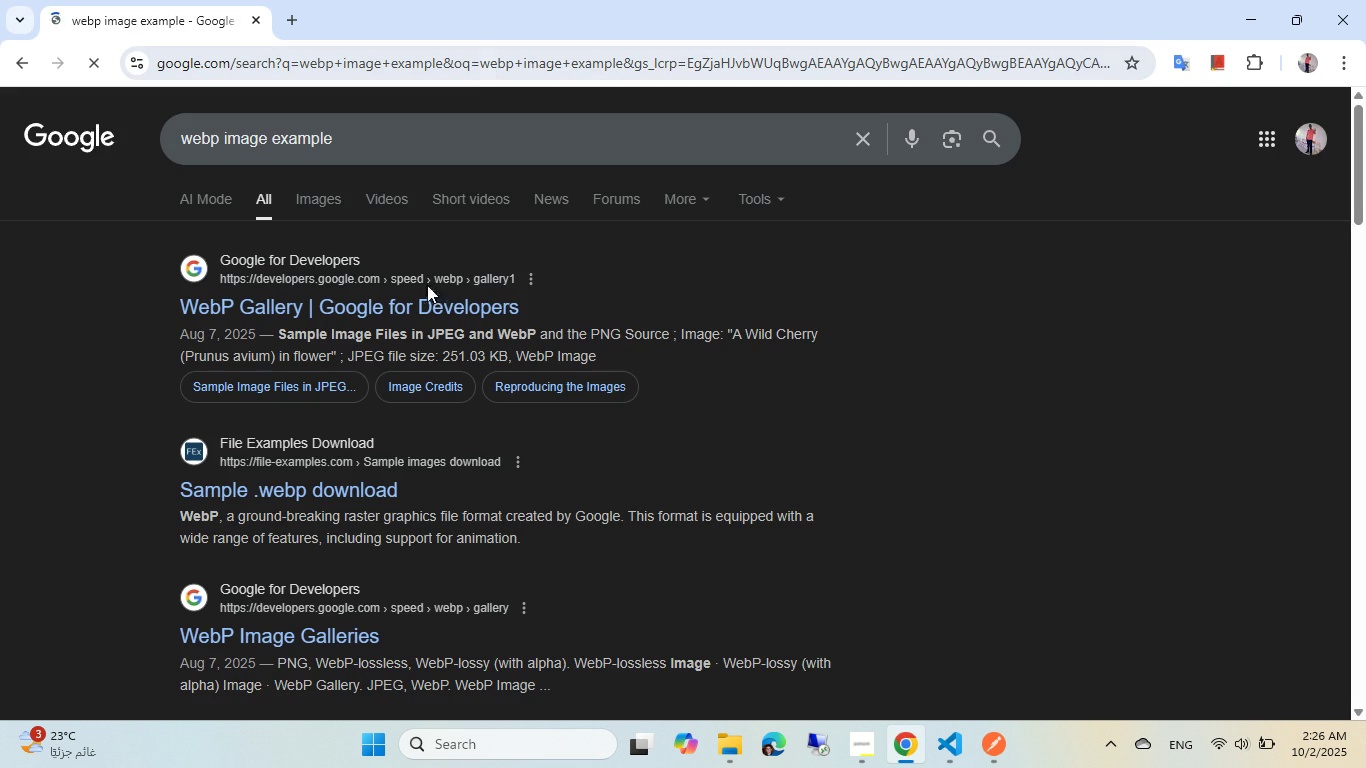 
wait(5.85)
 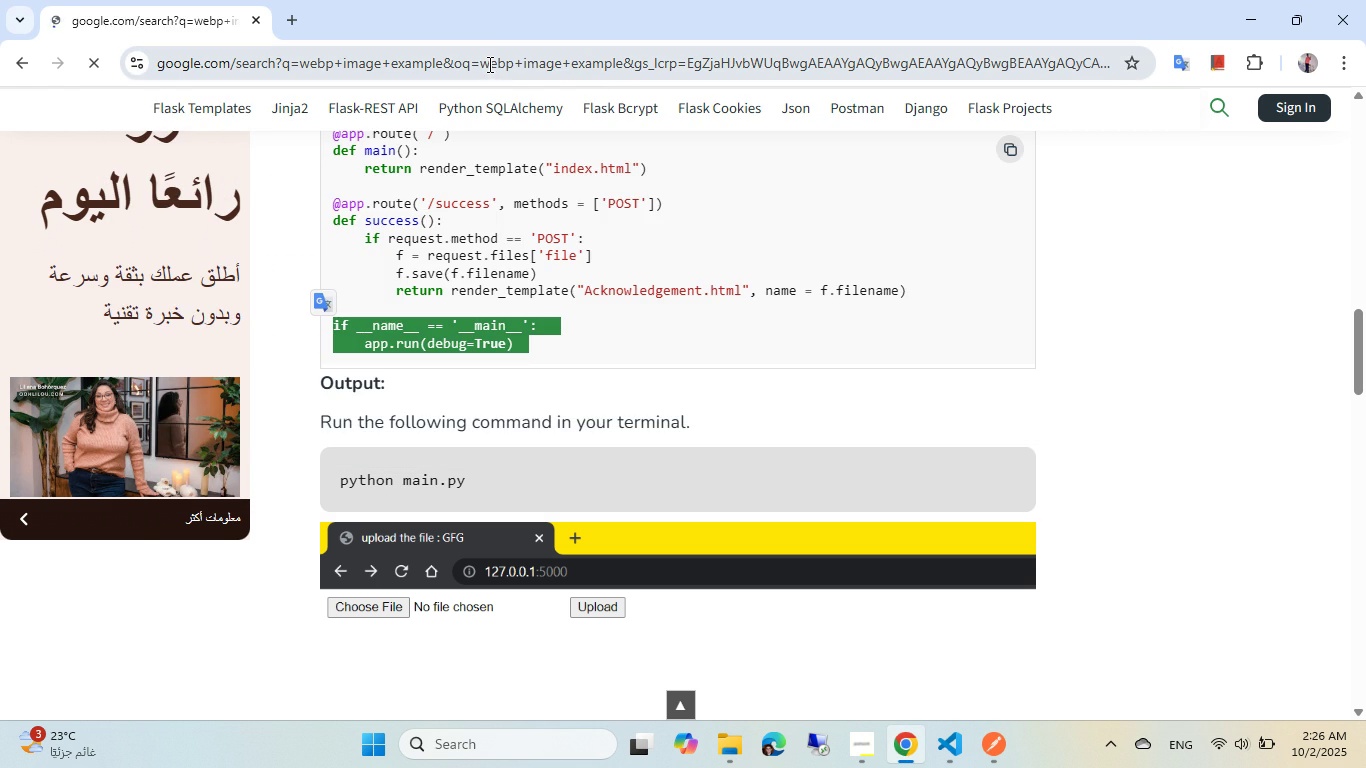 
left_click([386, 302])
 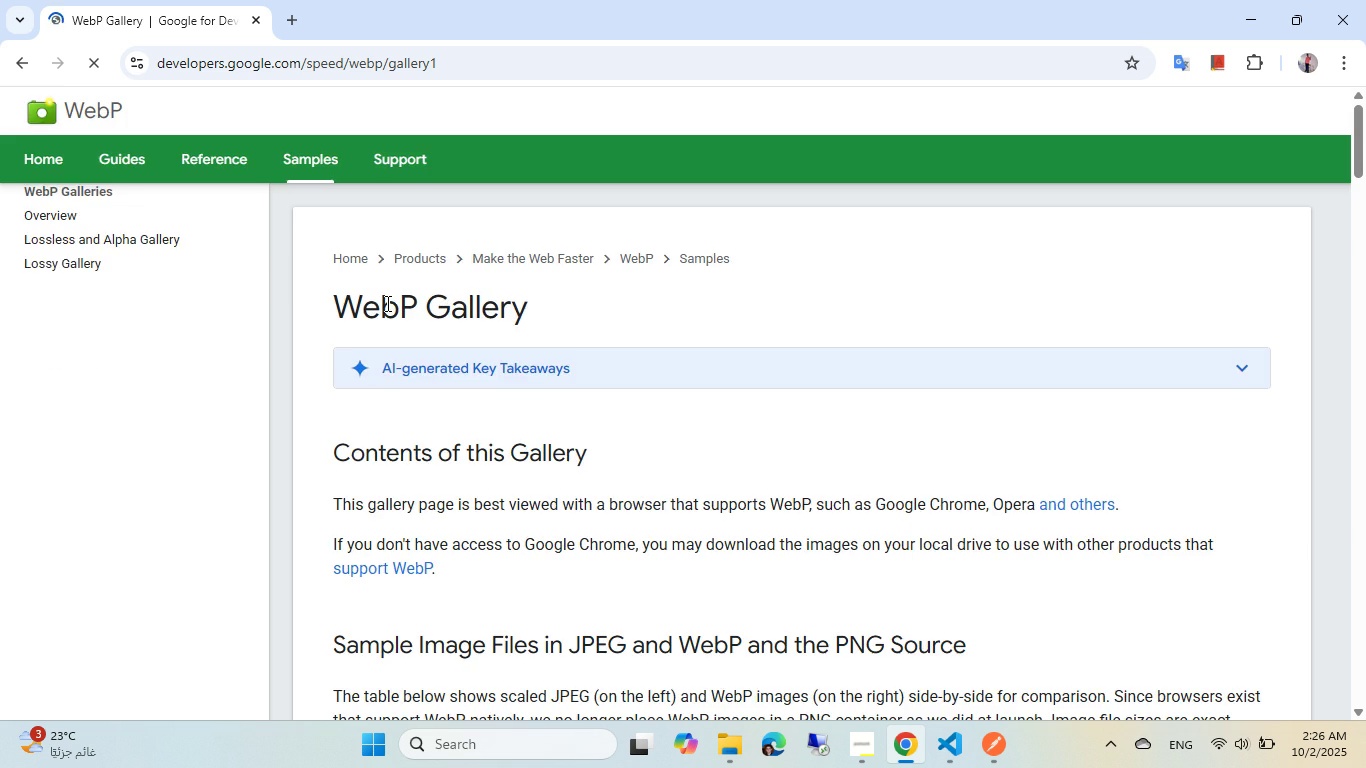 
scroll: coordinate [525, 402], scroll_direction: down, amount: 8.0
 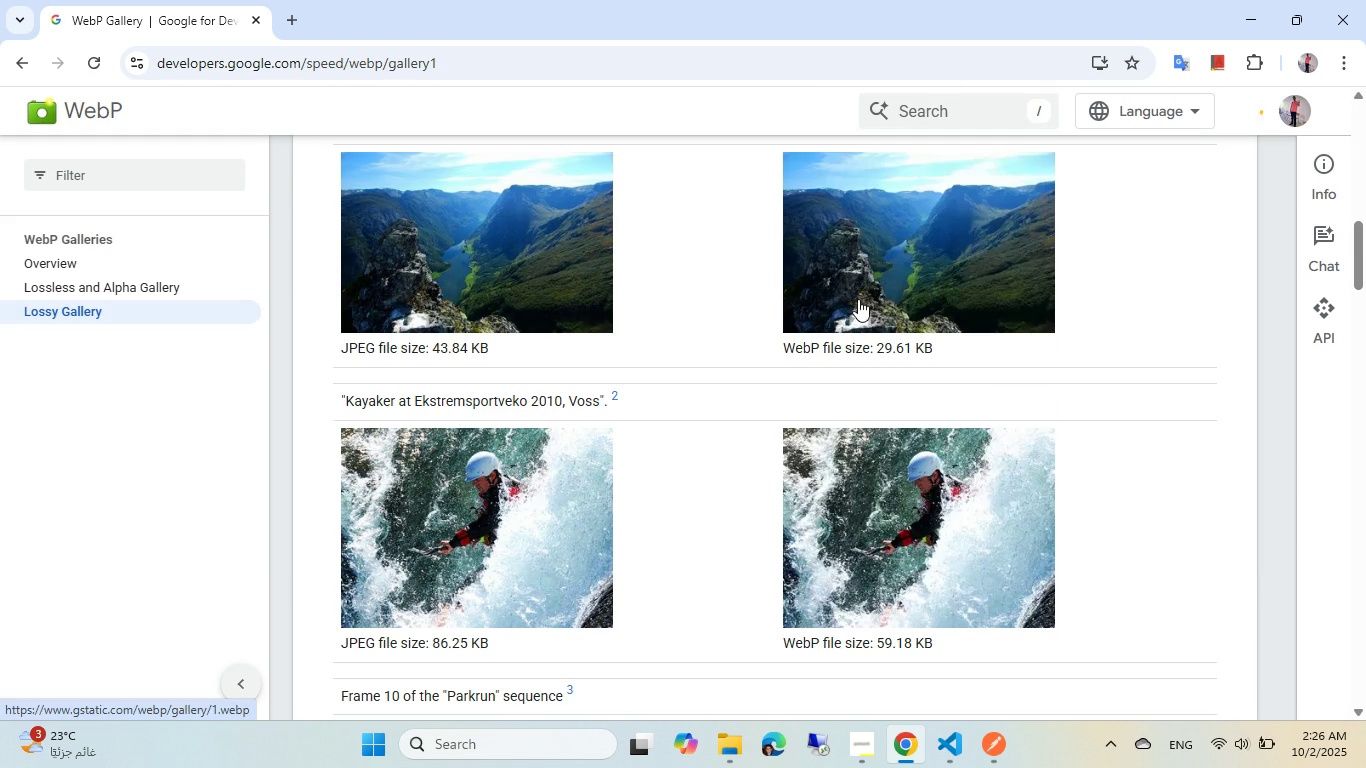 
right_click([888, 261])
 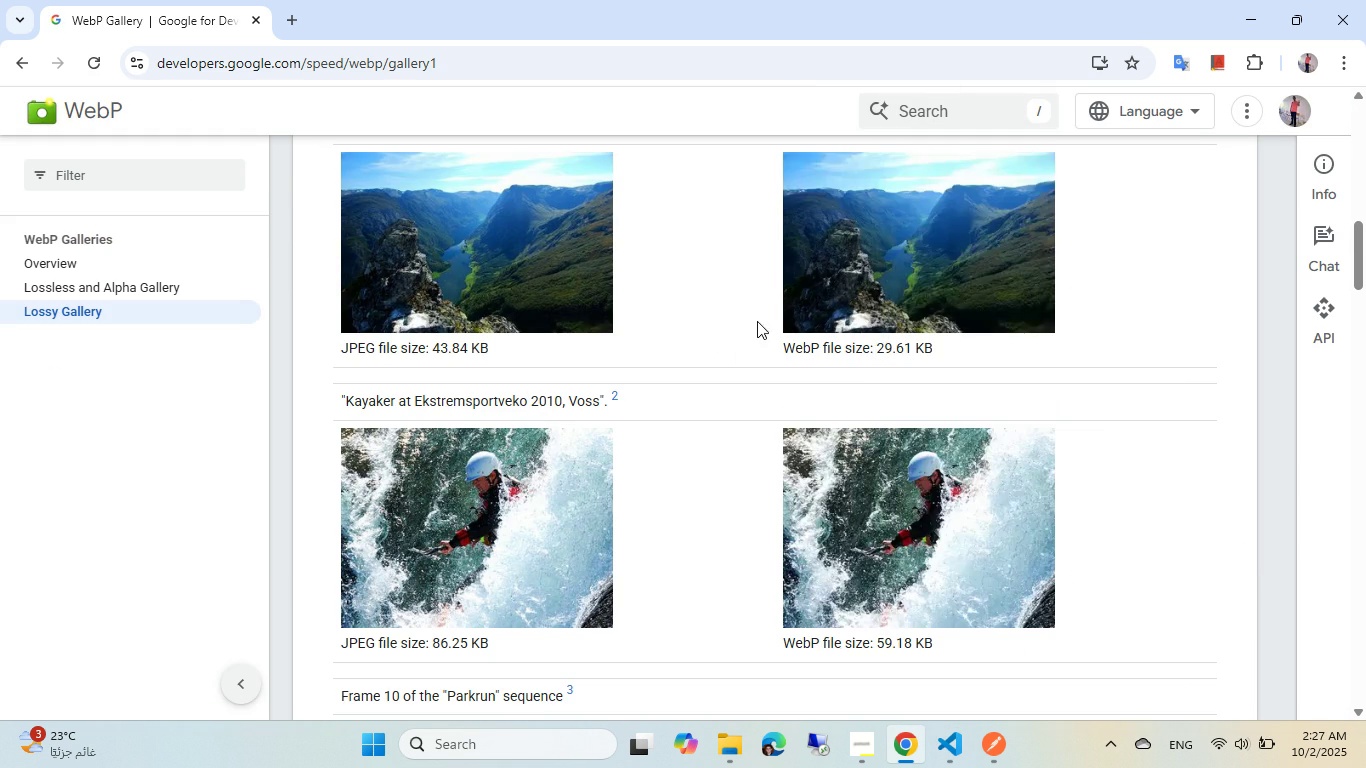 
double_click([822, 268])
 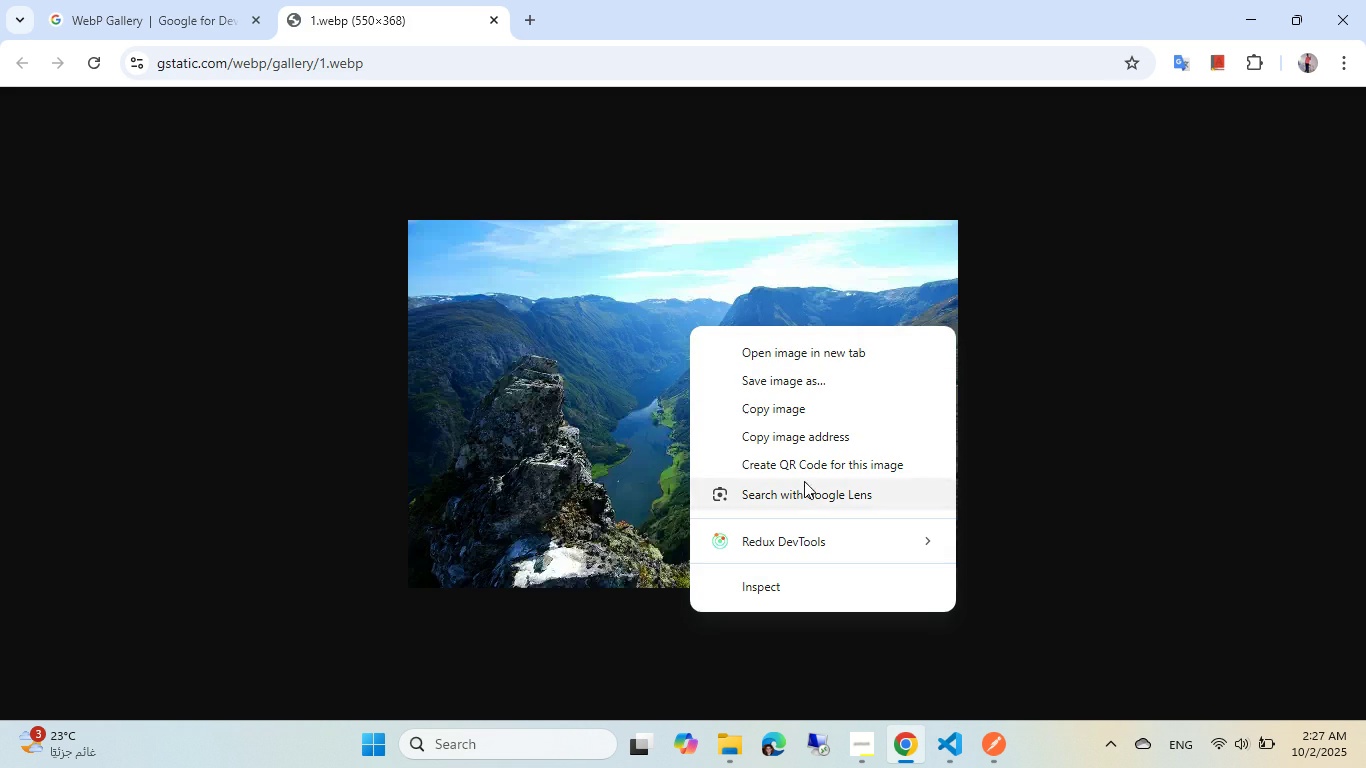 
left_click([796, 388])
 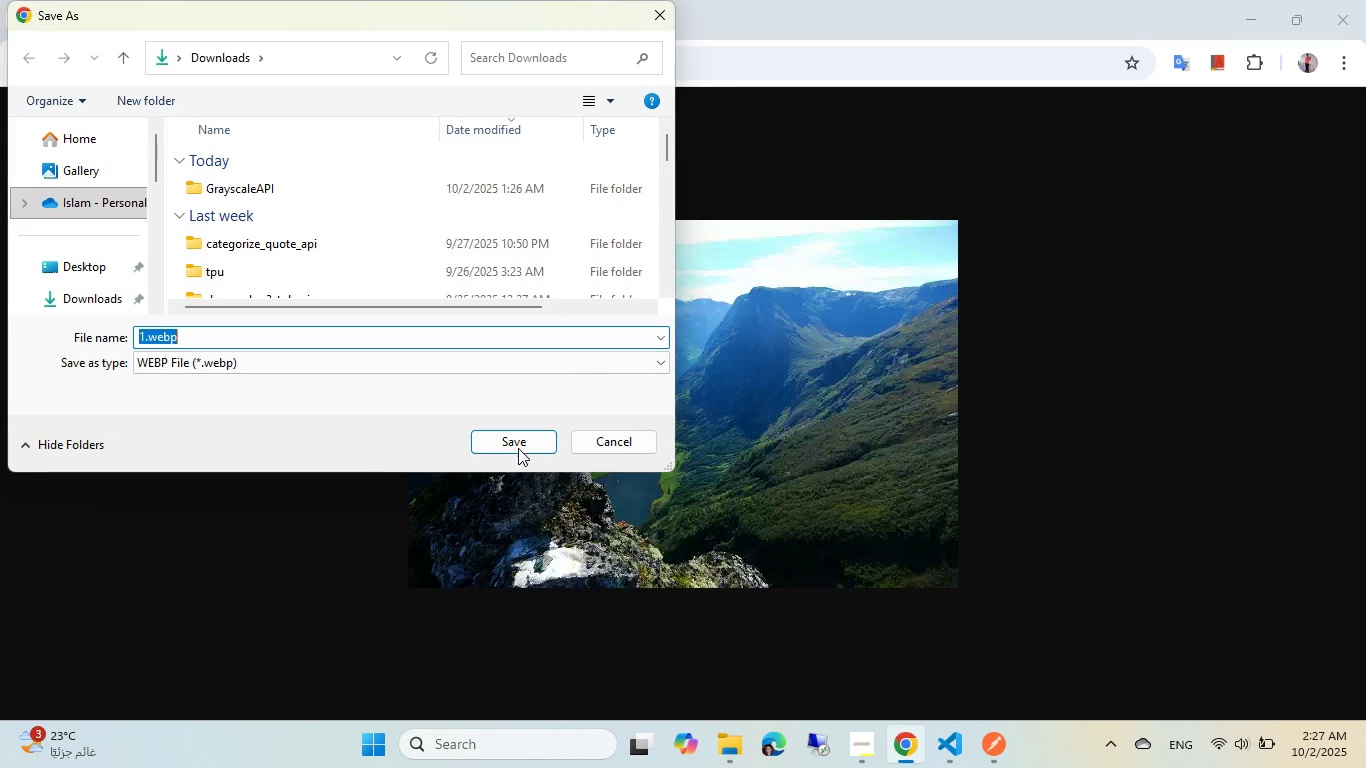 
left_click([514, 442])
 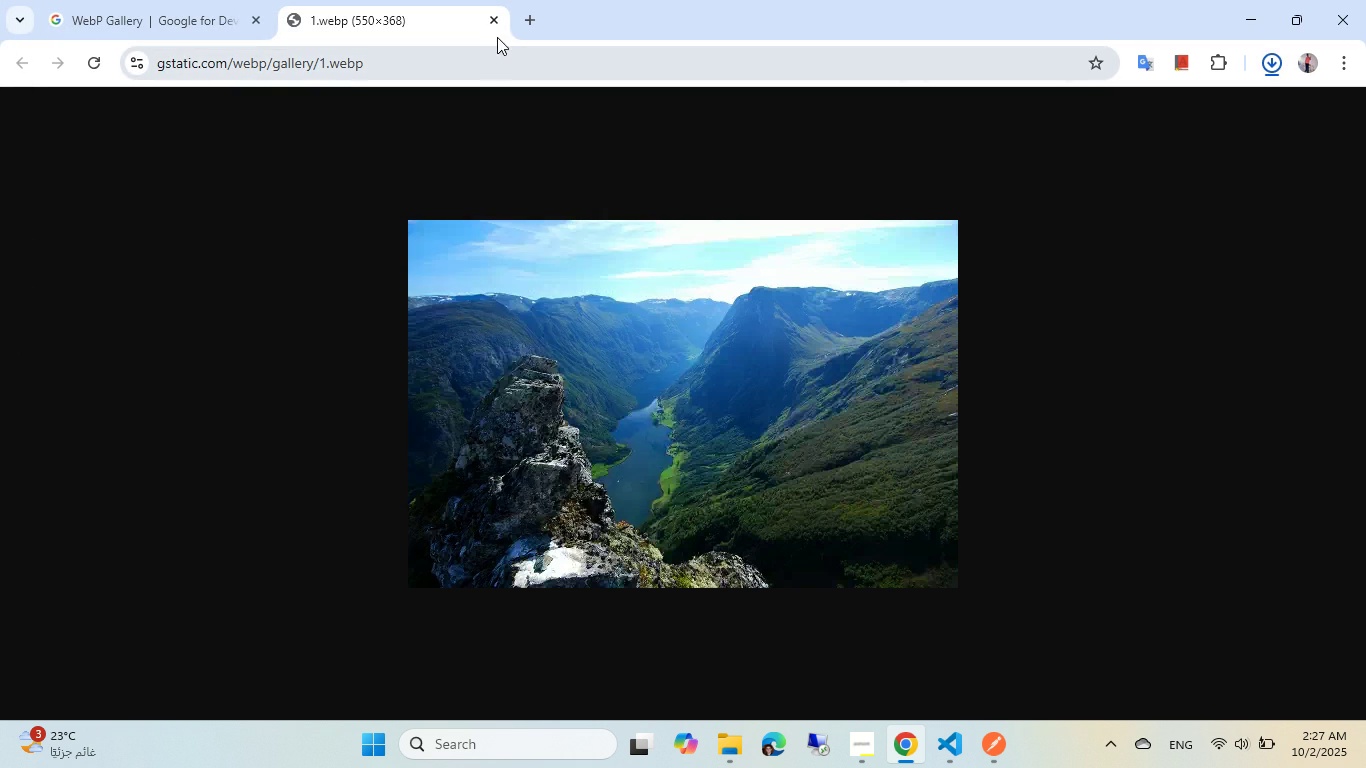 
left_click([500, 24])
 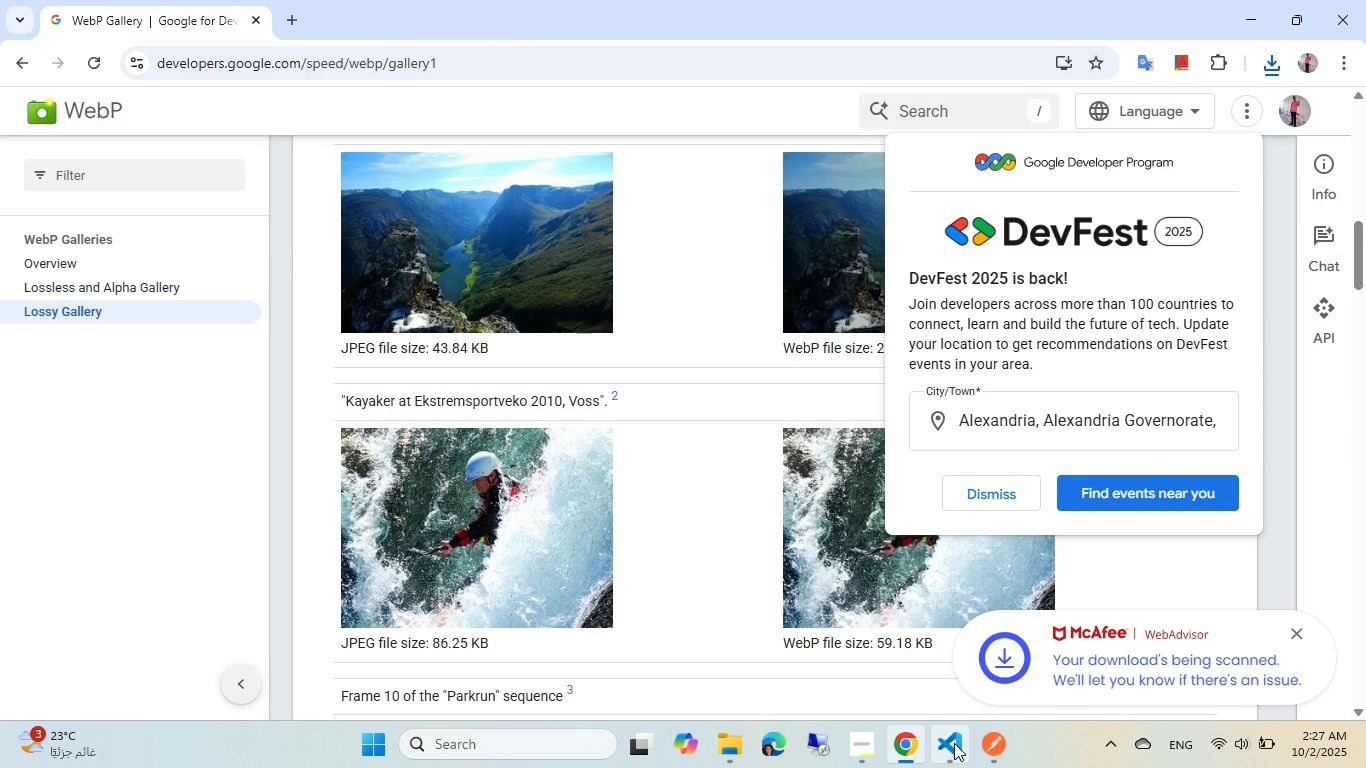 
left_click([992, 749])
 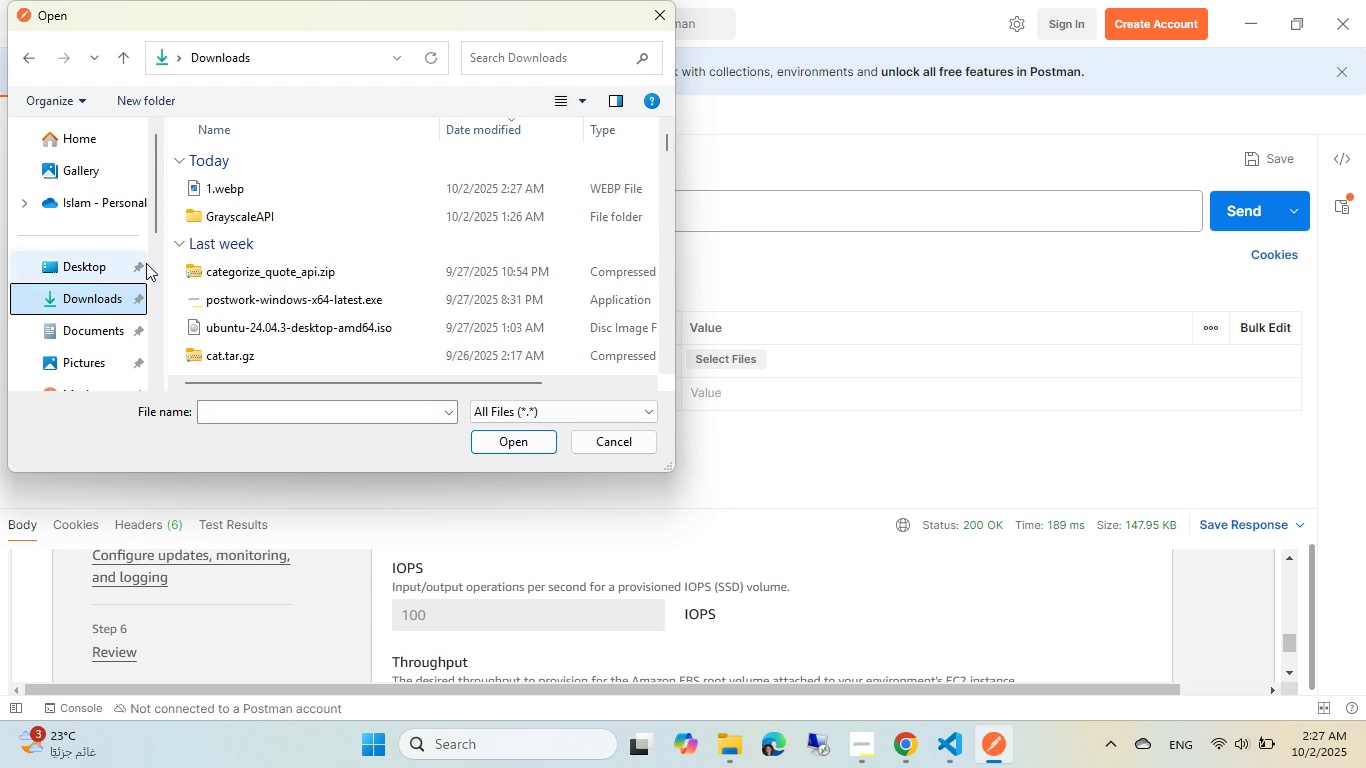 
wait(5.58)
 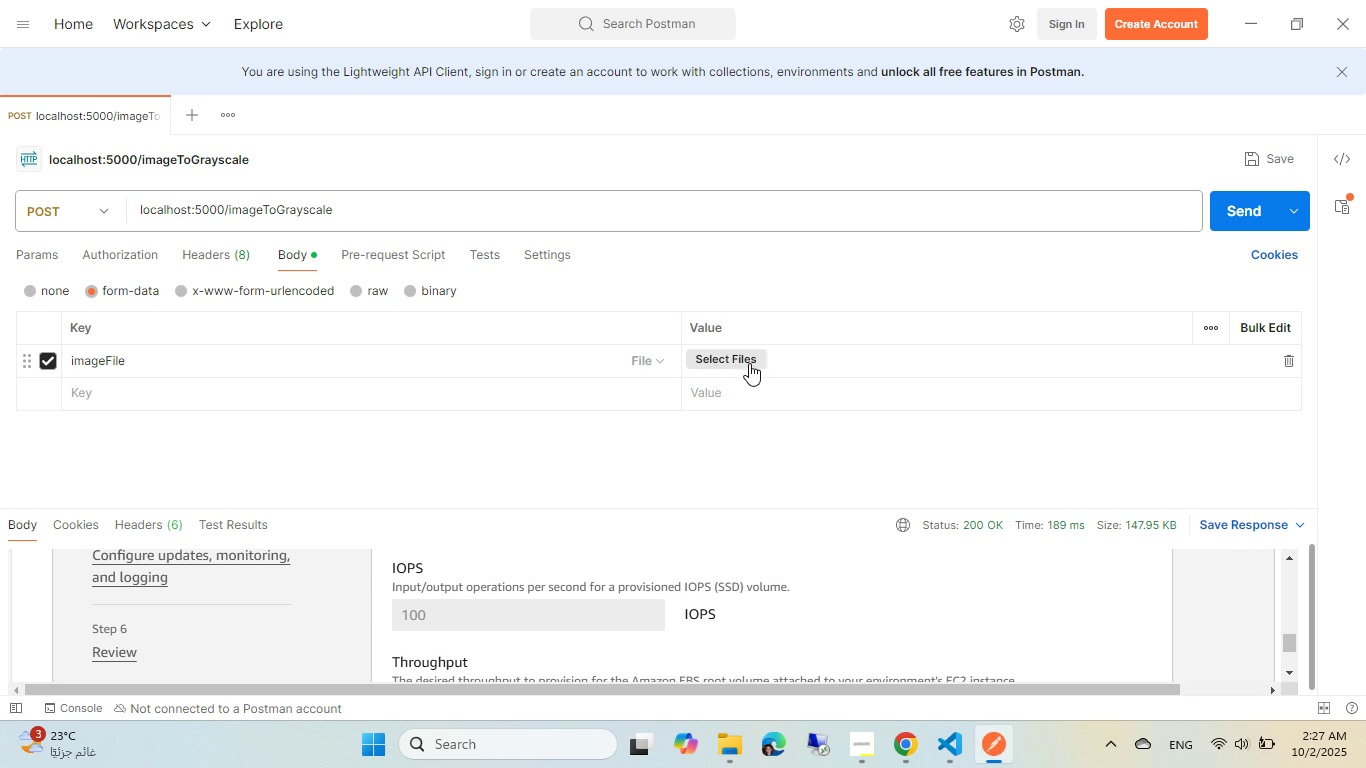 
double_click([229, 190])
 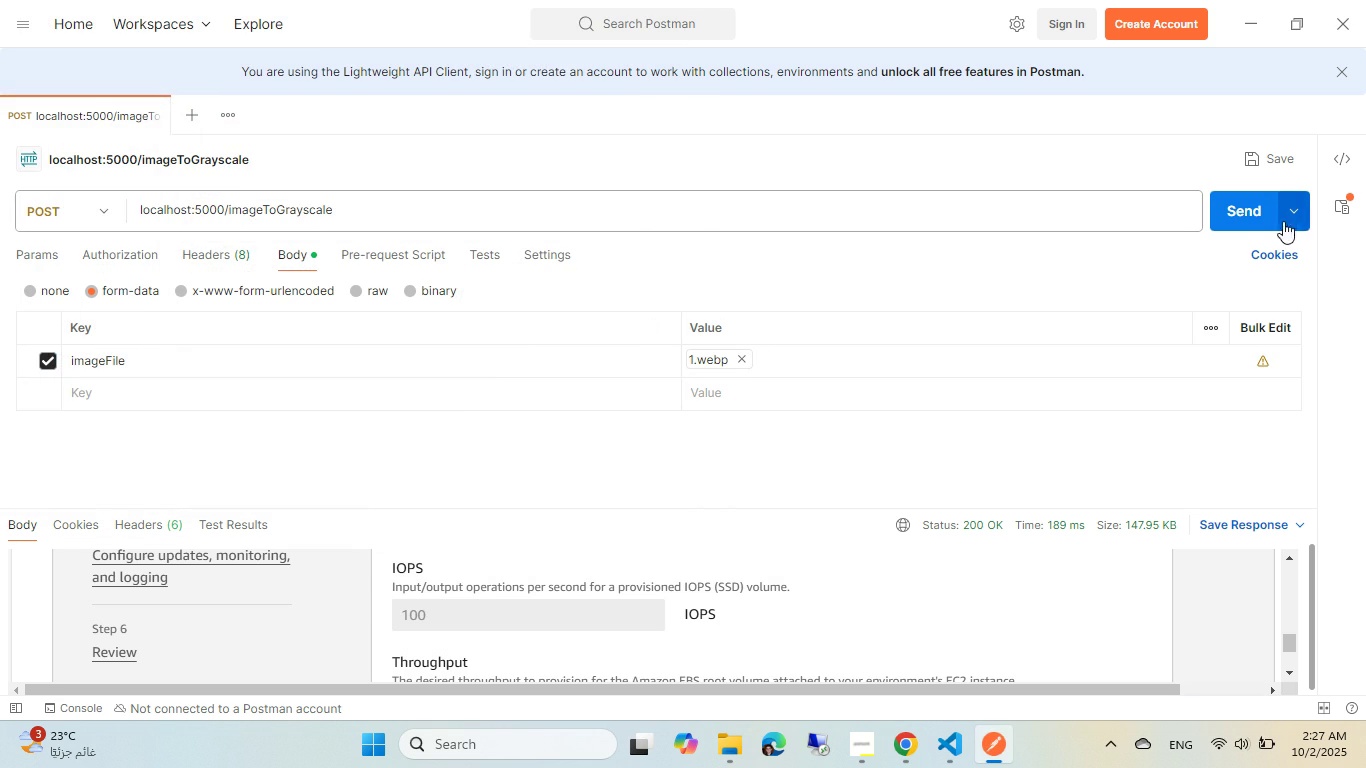 
left_click([1231, 218])
 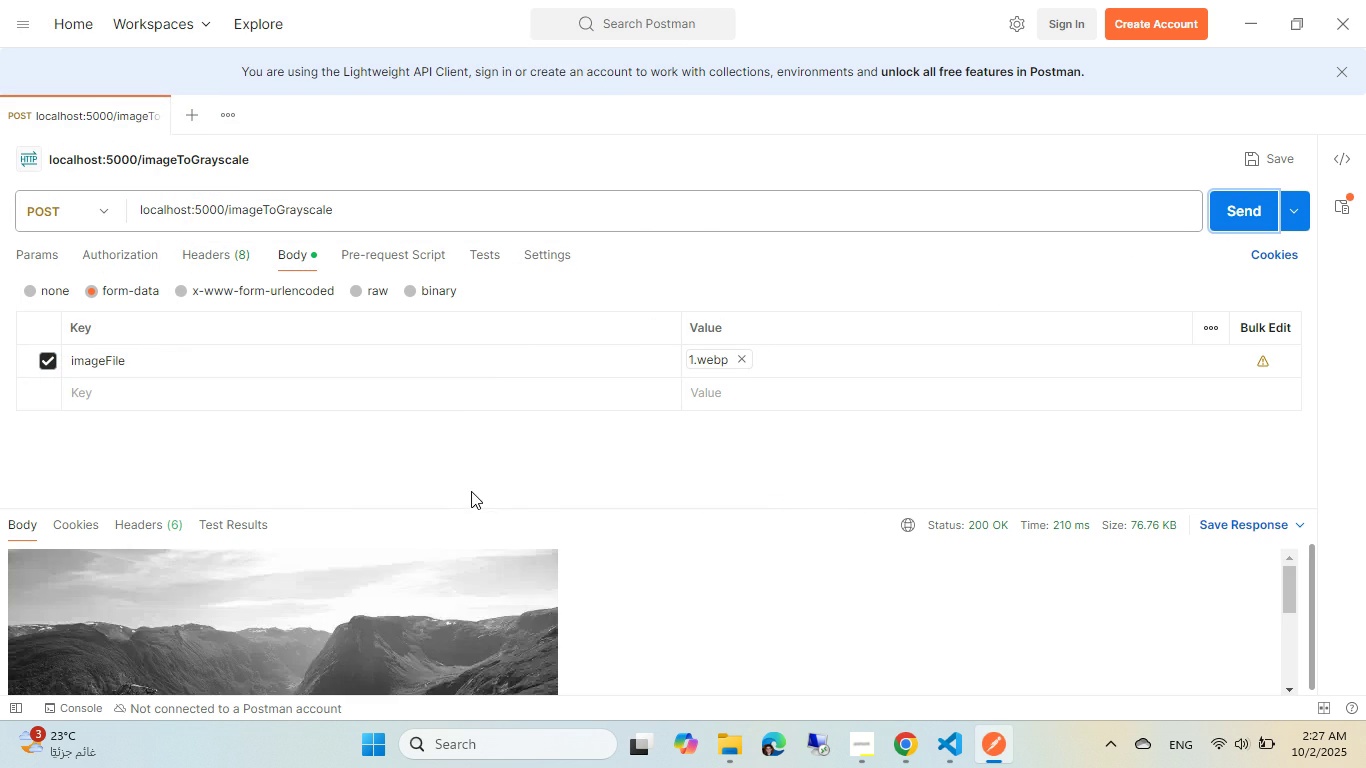 
scroll: coordinate [475, 614], scroll_direction: down, amount: 3.0
 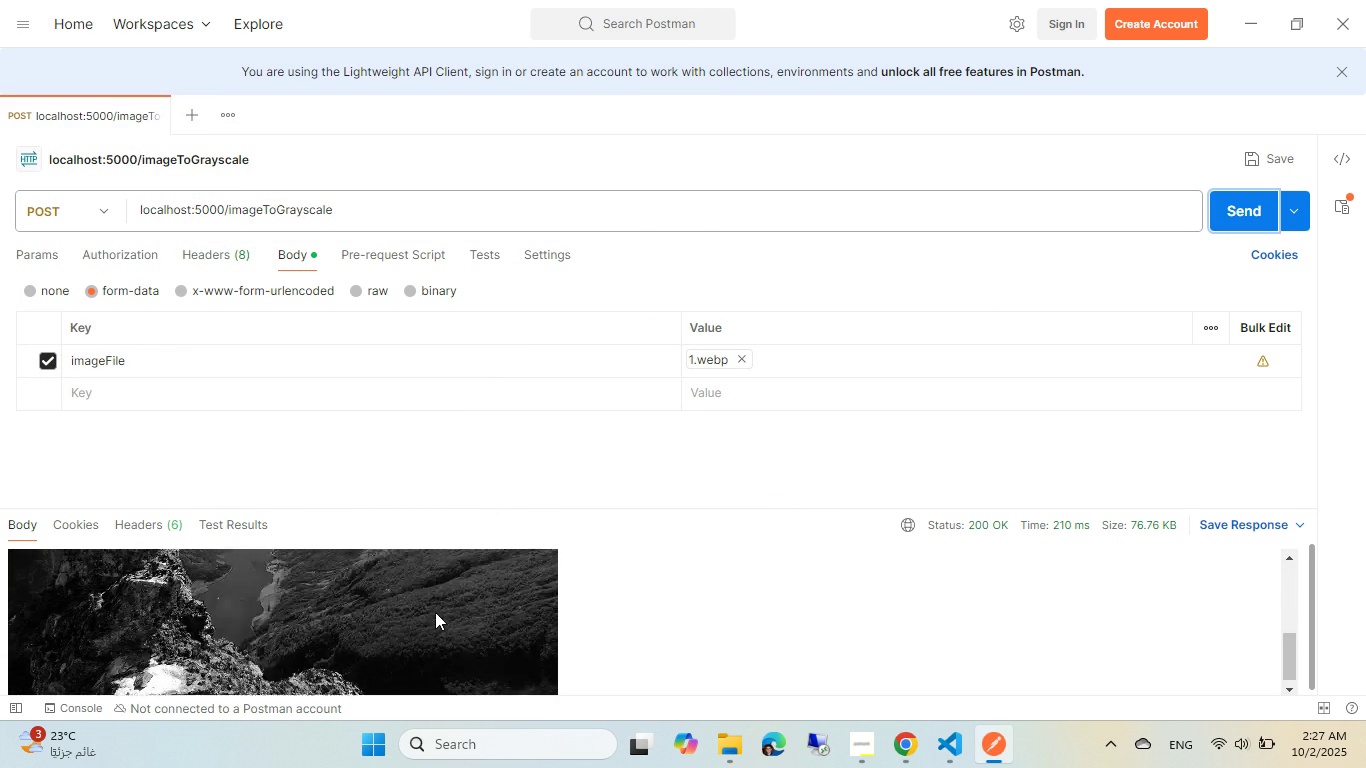 
scroll: coordinate [435, 612], scroll_direction: up, amount: 2.0